 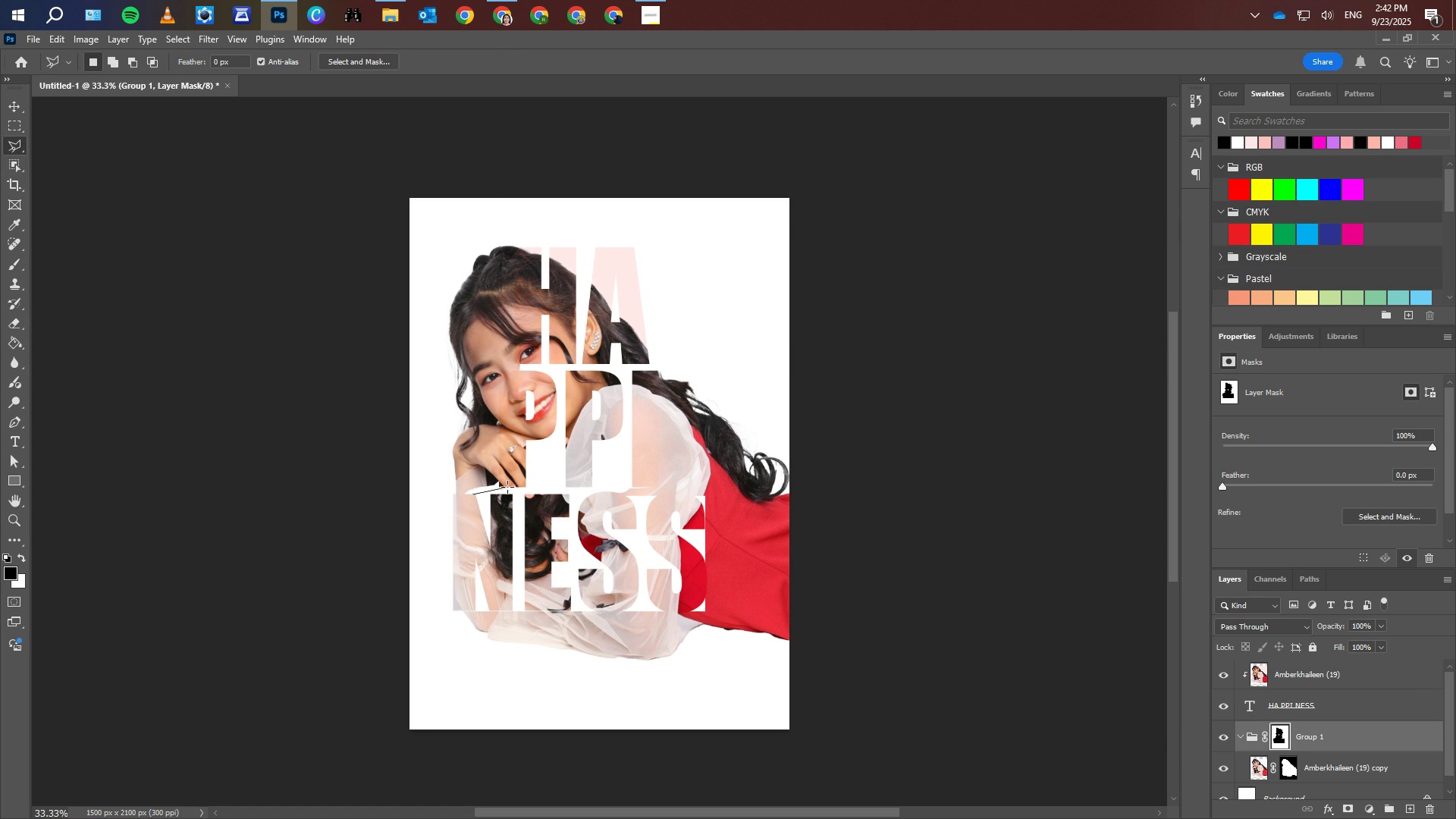 
double_click([513, 467])
 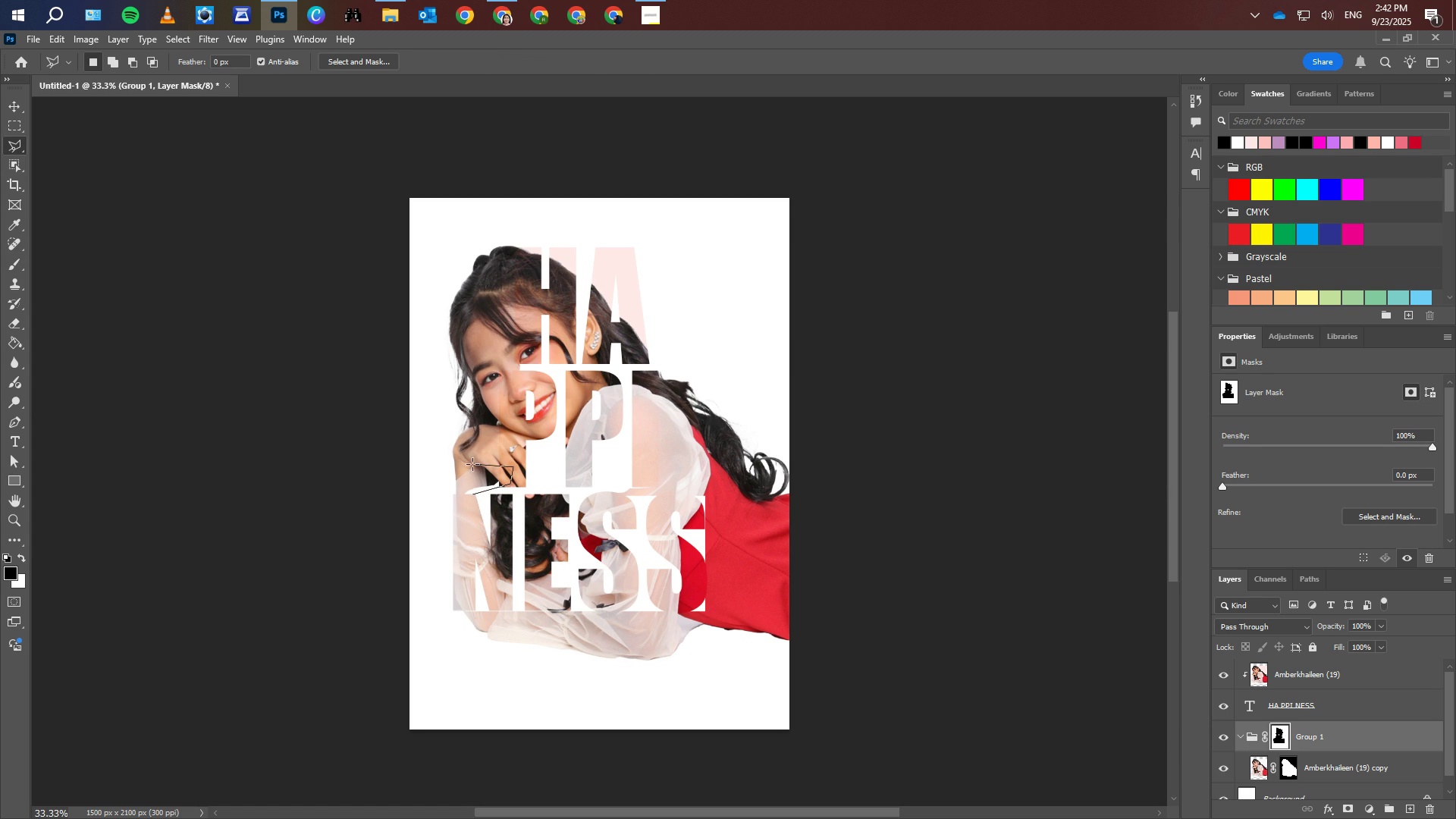 
triple_click([472, 464])
 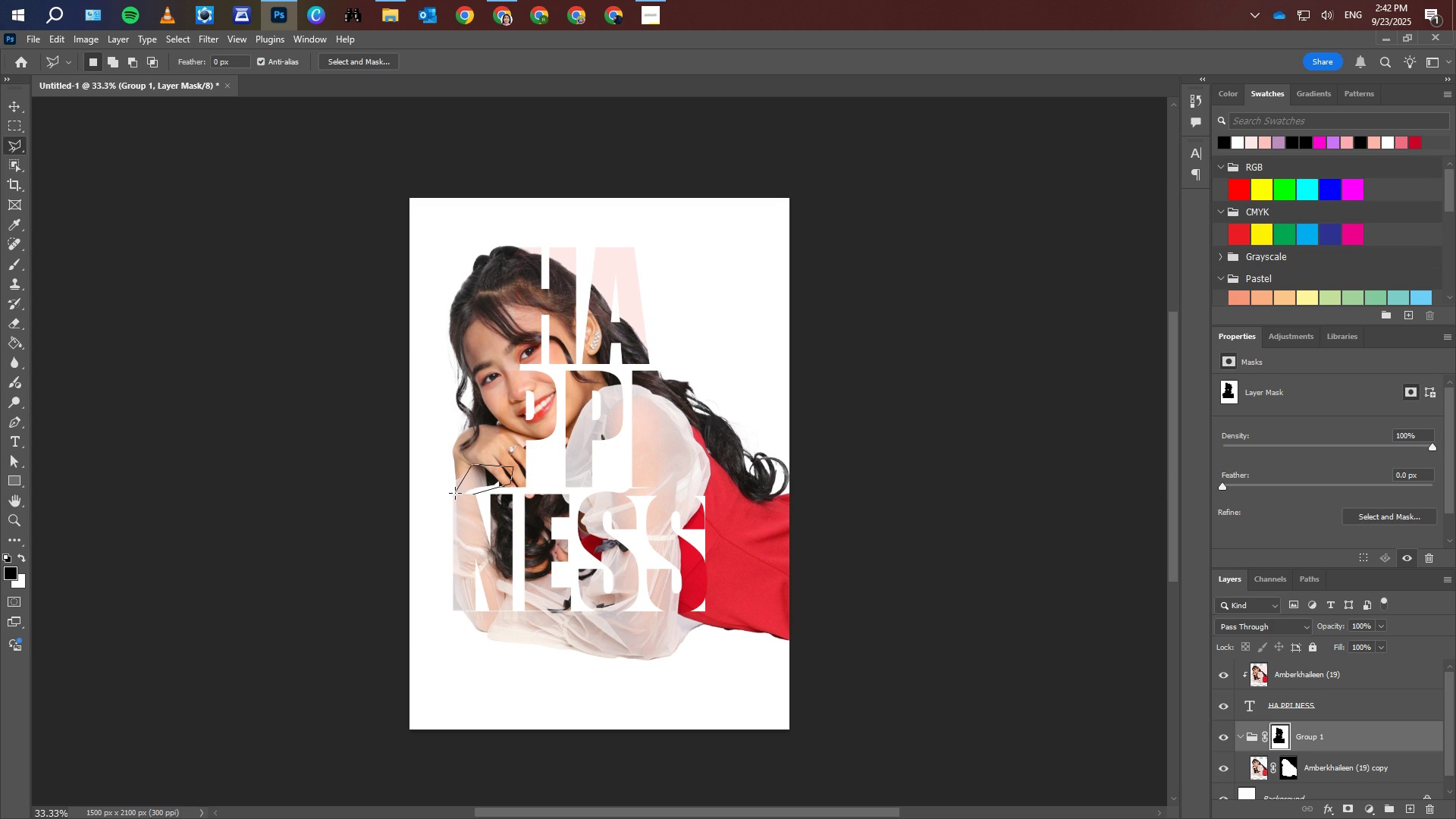 
left_click([455, 494])
 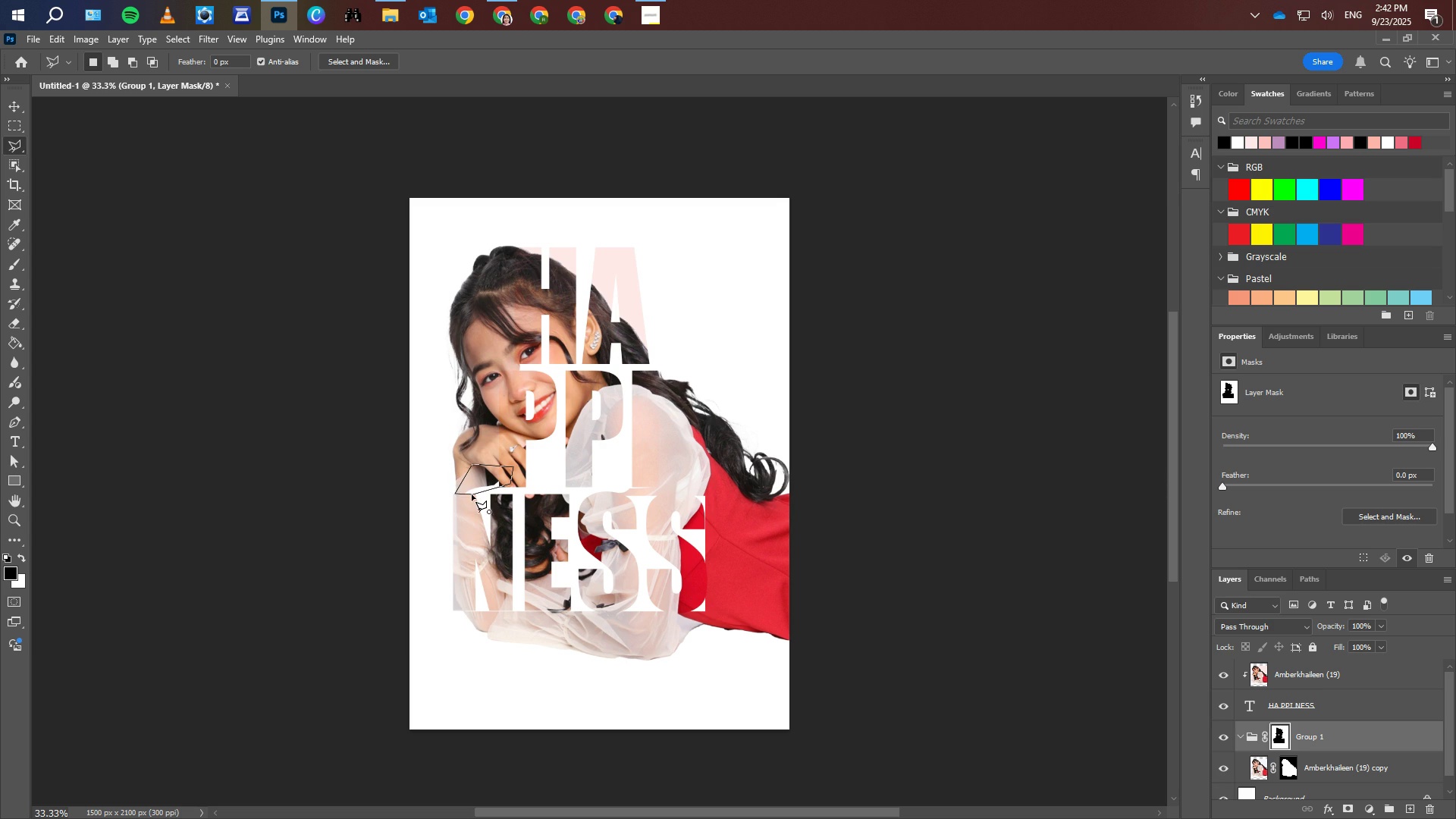 
left_click([472, 494])
 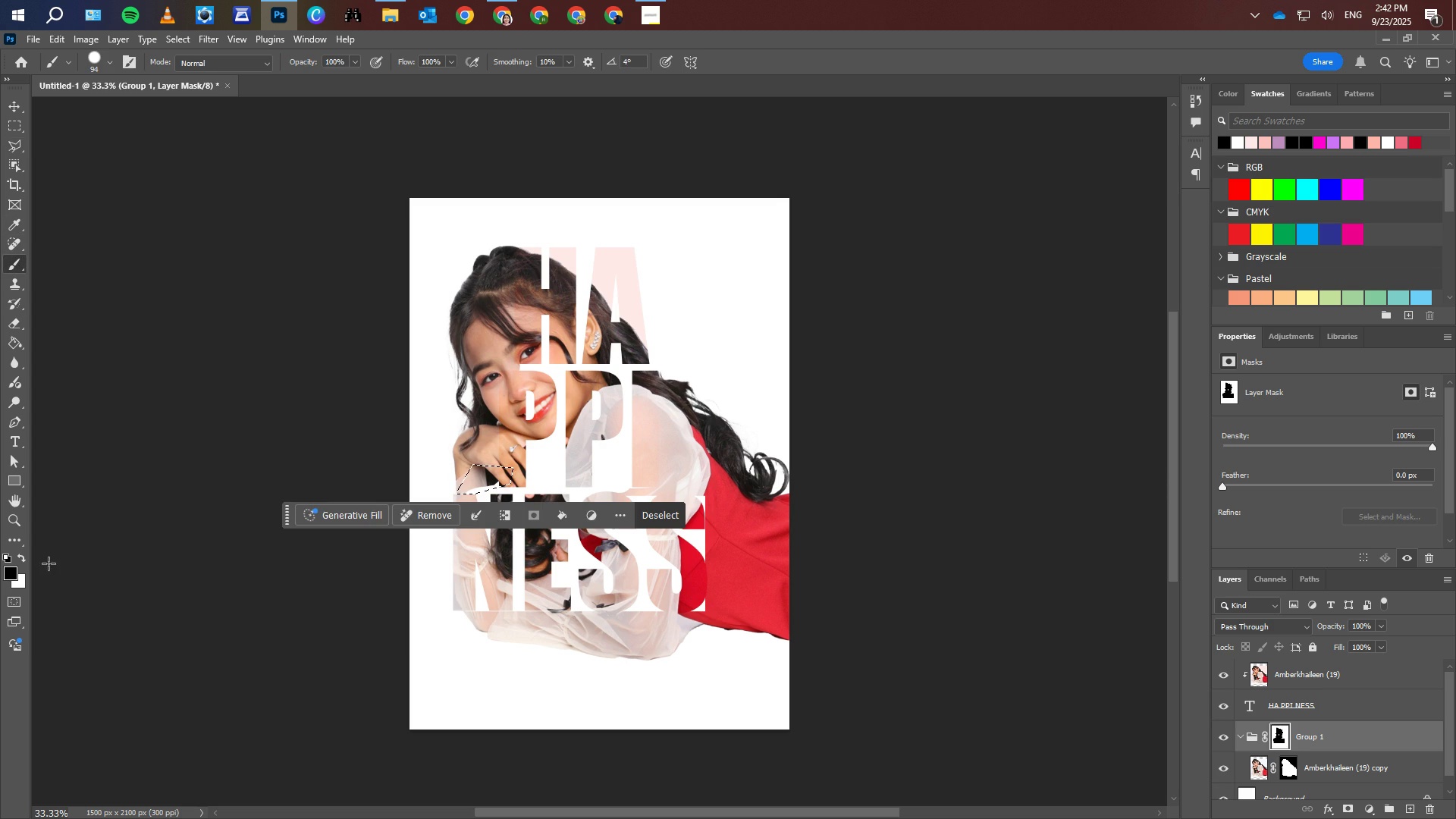 
left_click([27, 557])
 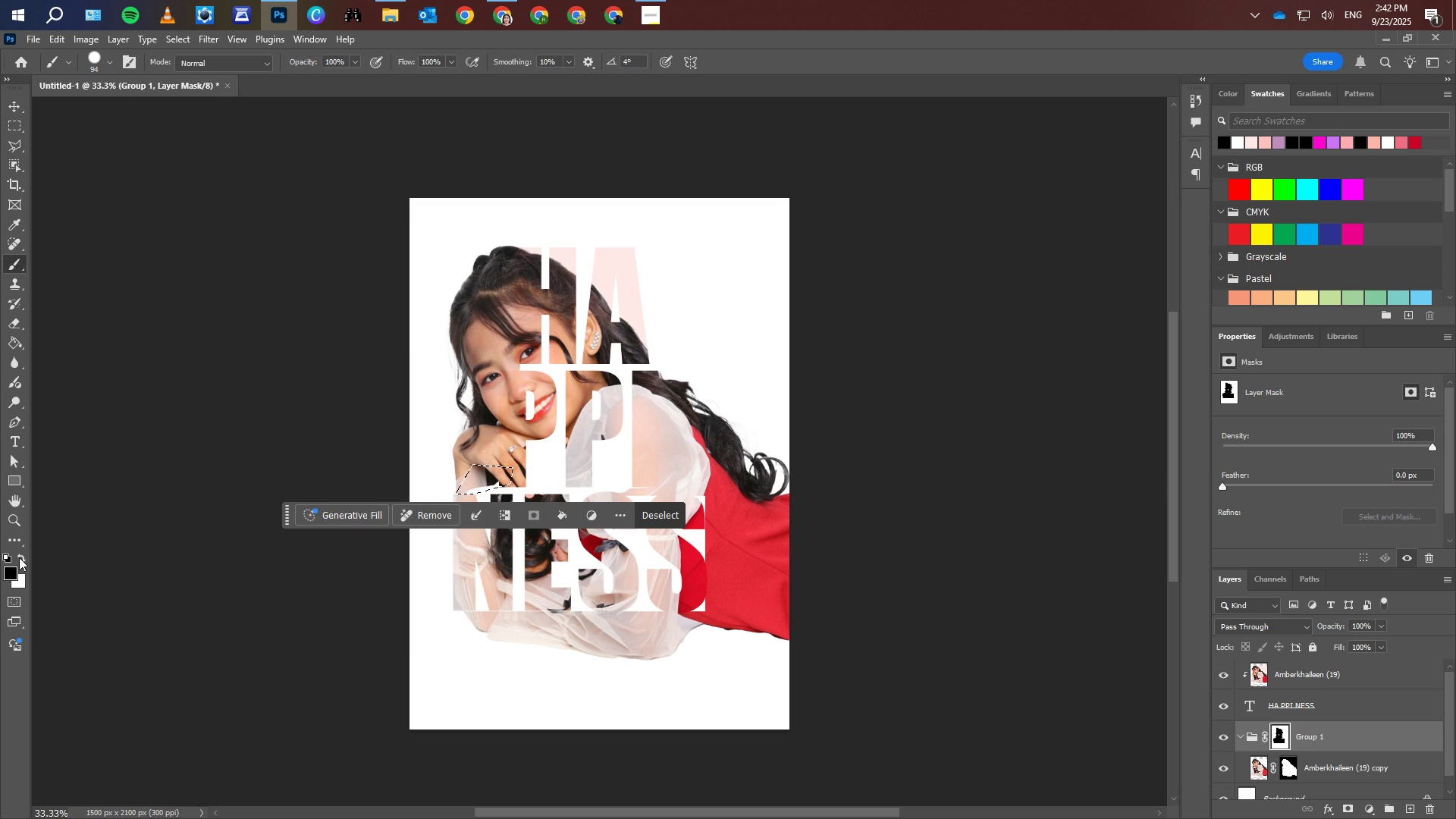 
left_click([19, 557])